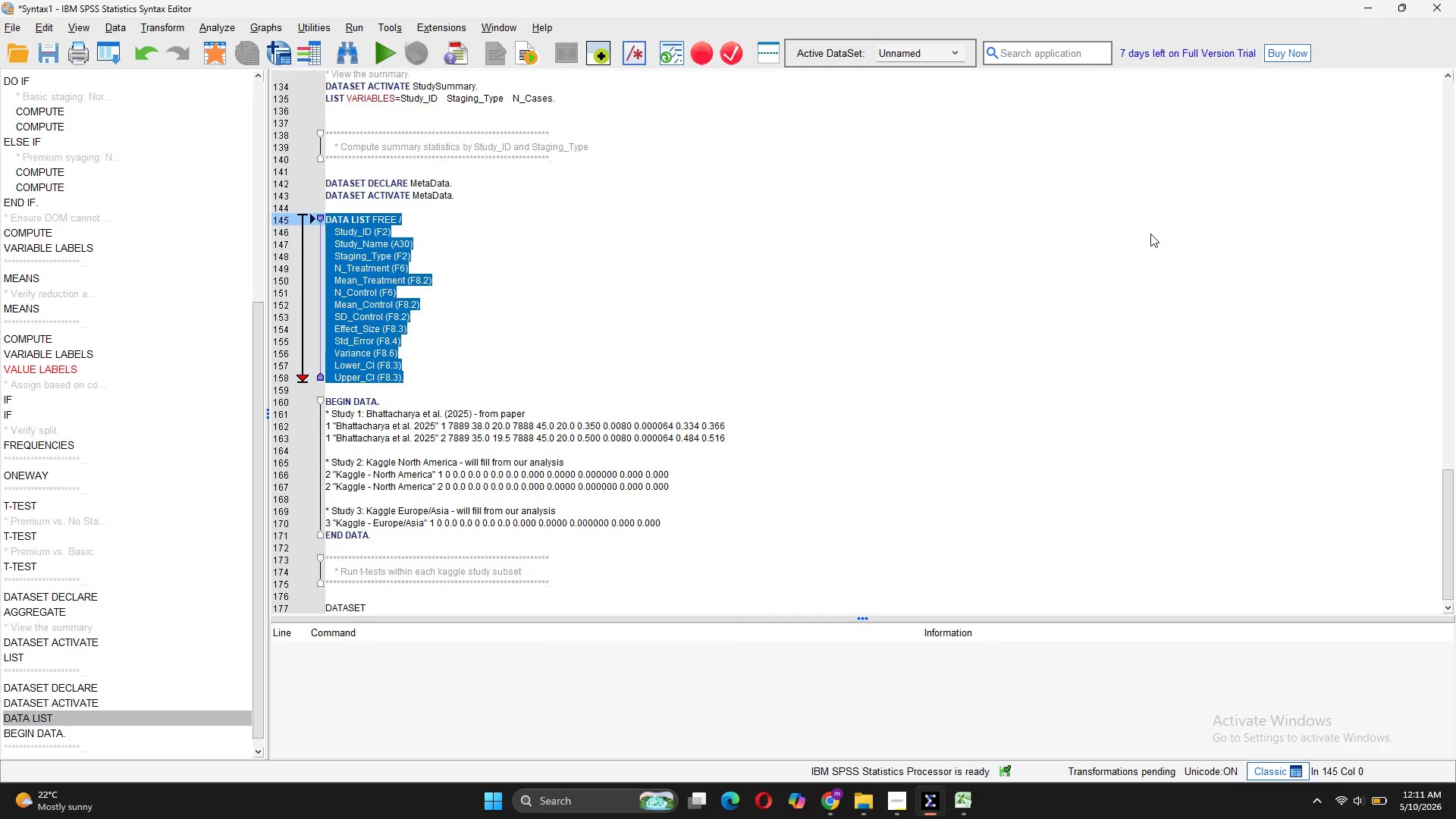 
left_click([1150, 234])
 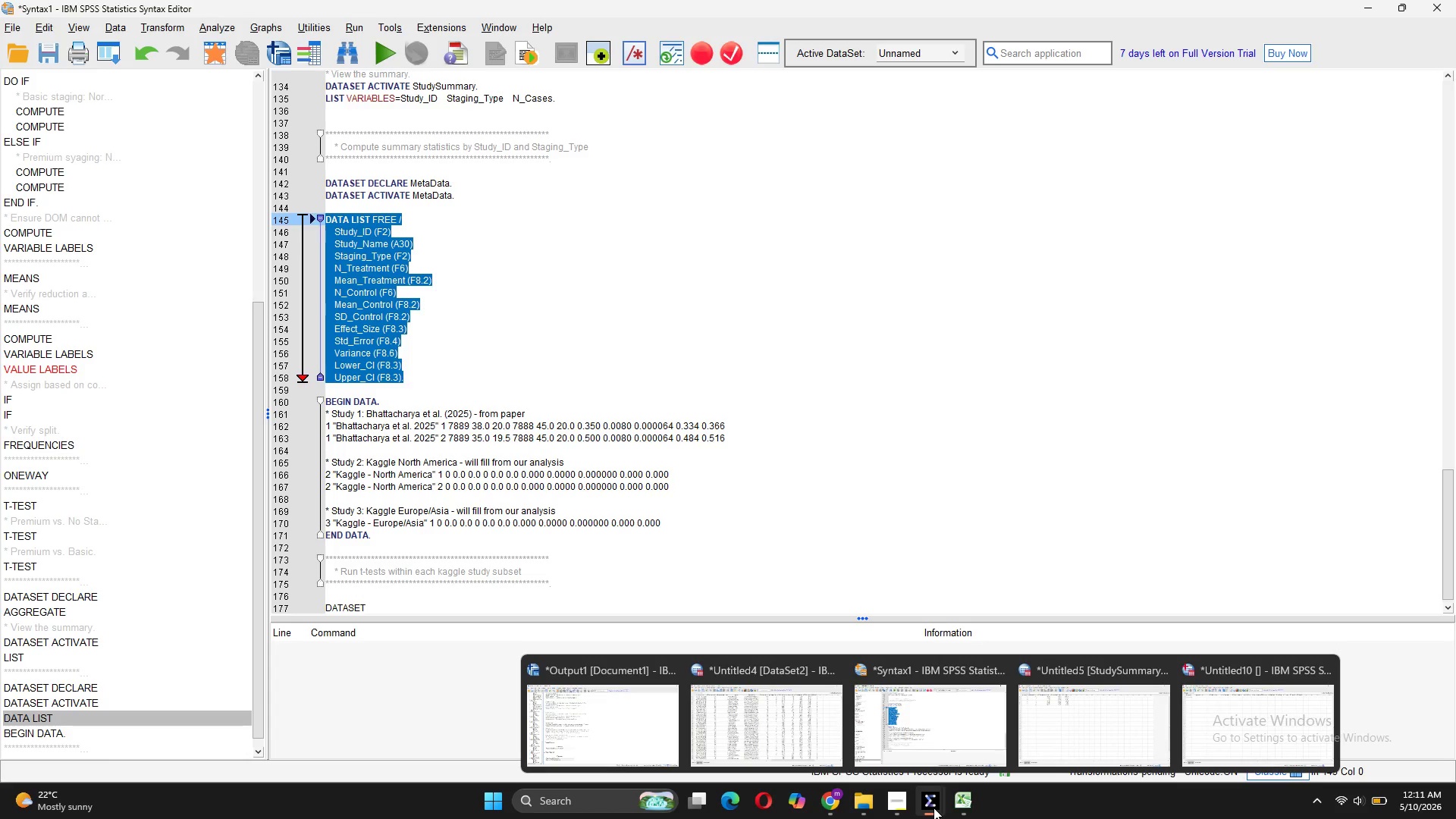 
left_click([934, 808])
 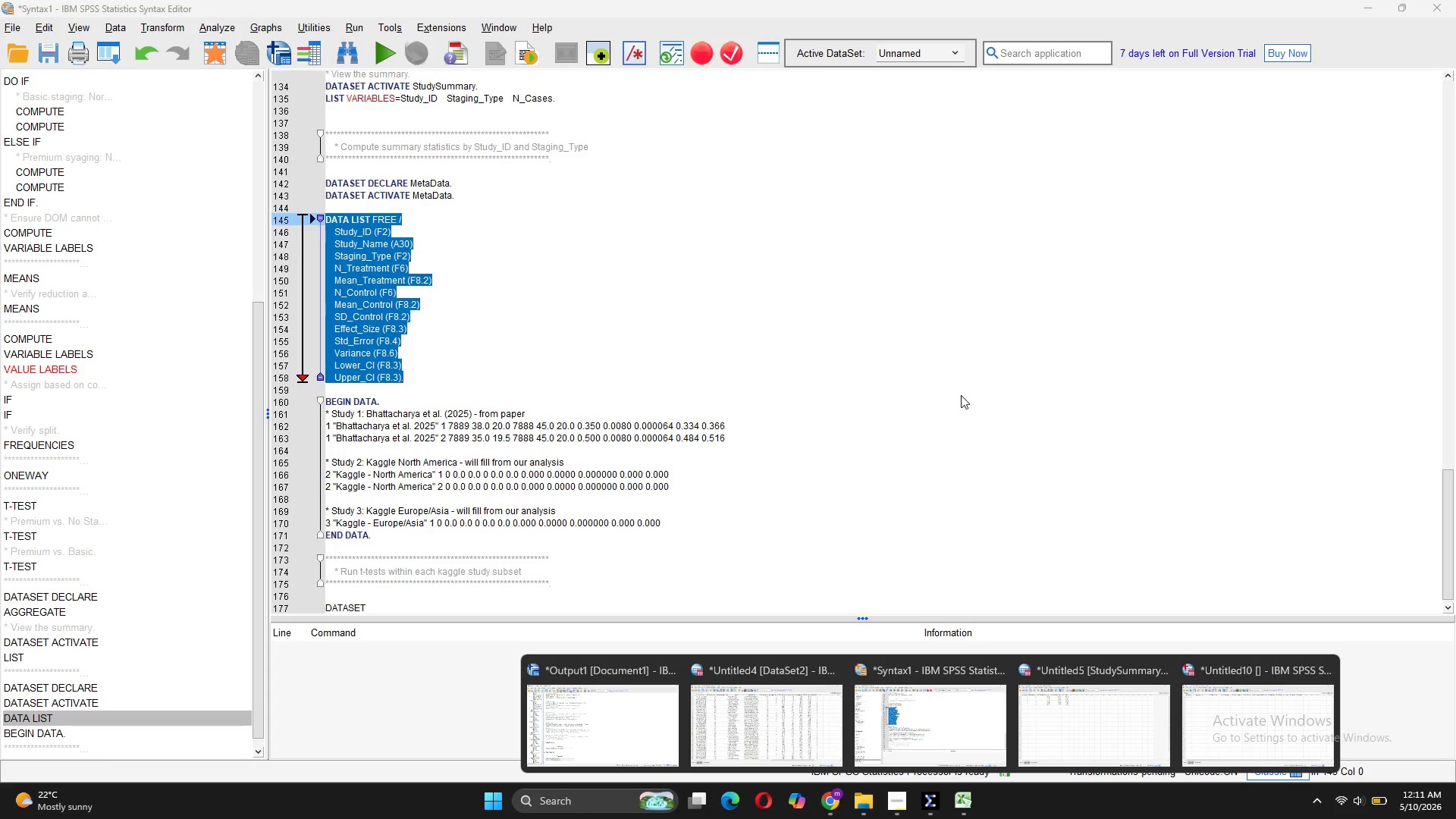 
left_click([1372, 0])
 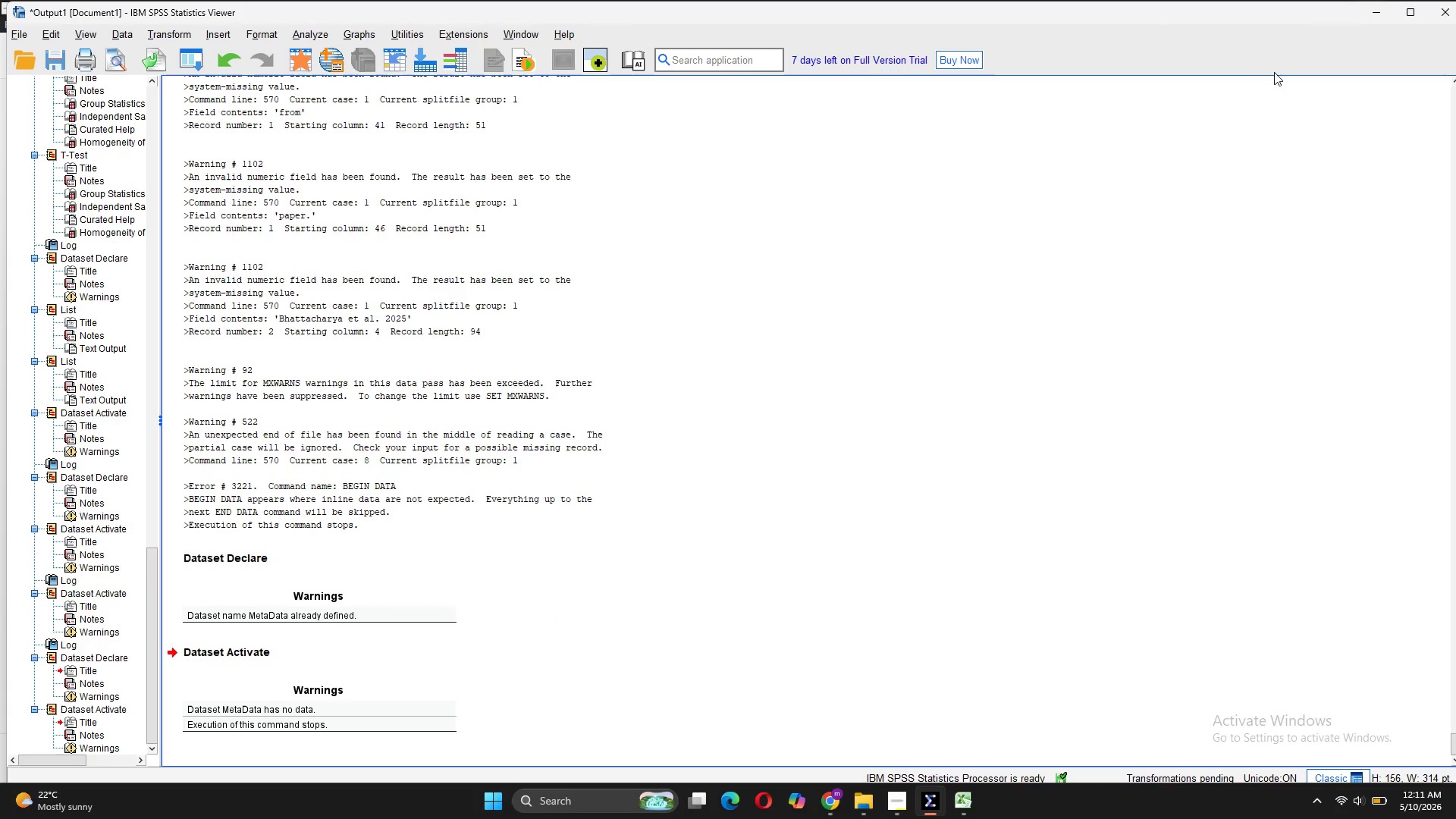 
scroll: coordinate [1130, 323], scroll_direction: up, amount: 15.0
 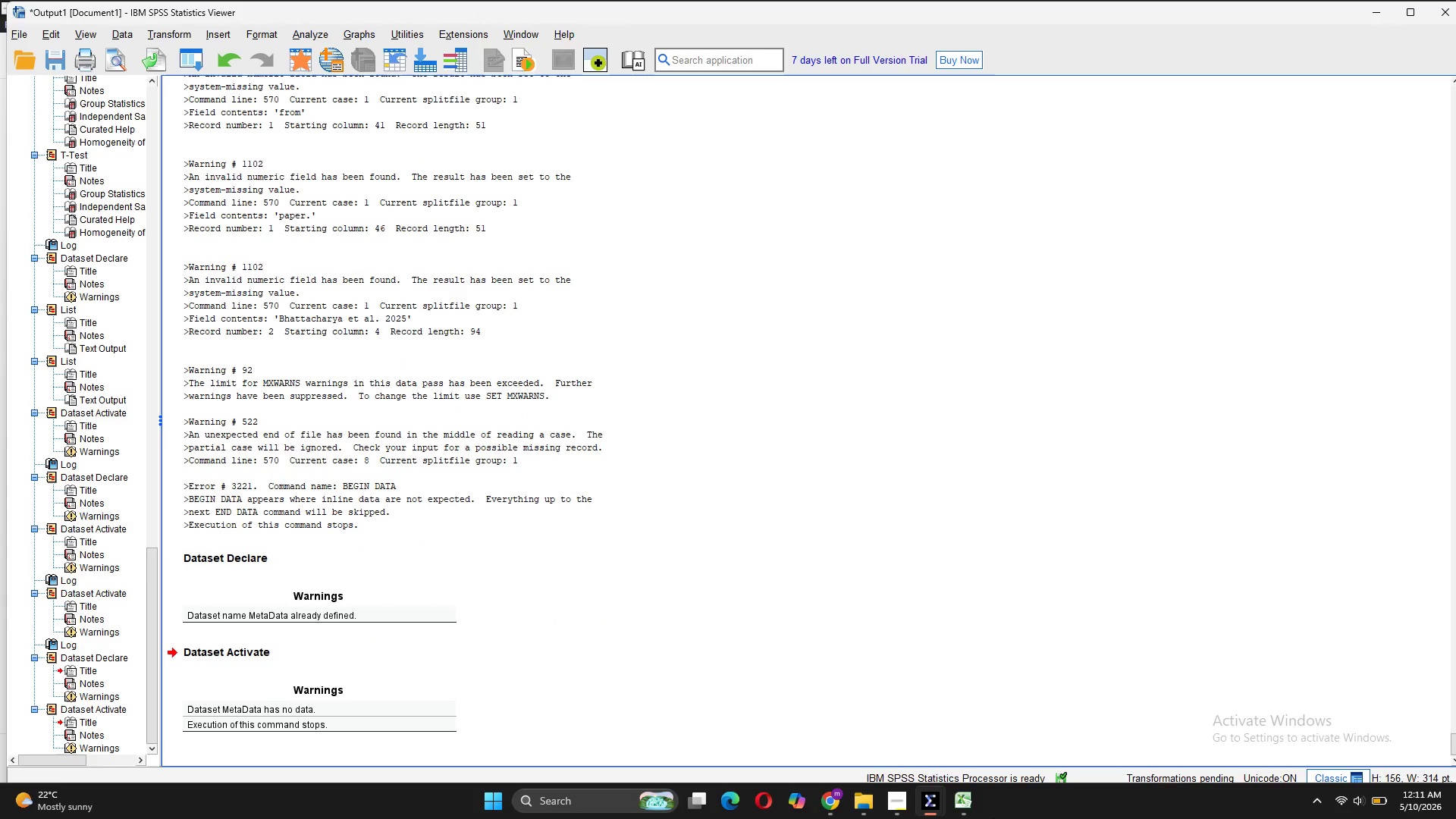 
left_click([1104, 473])
 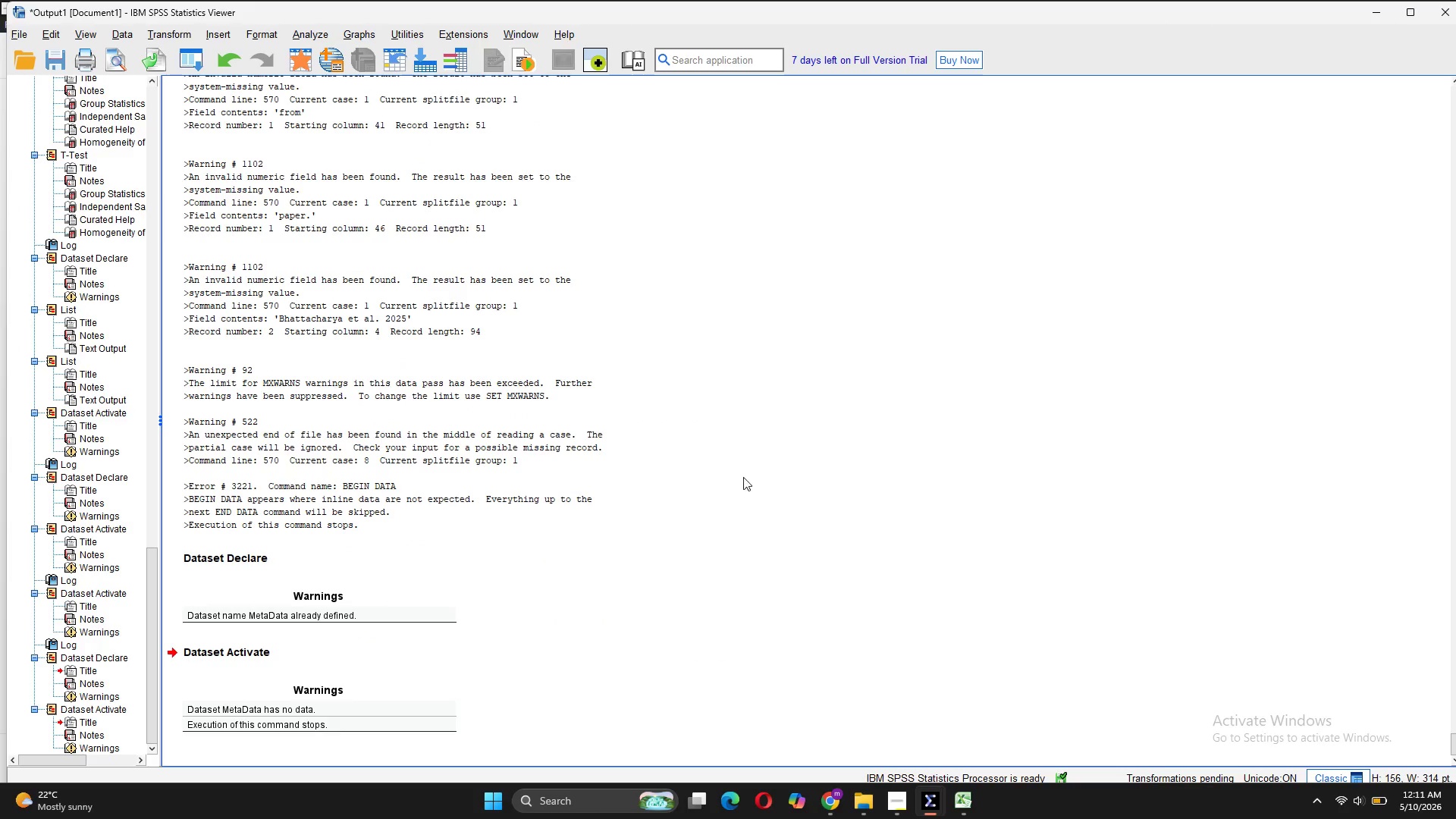 
triple_click([720, 479])
 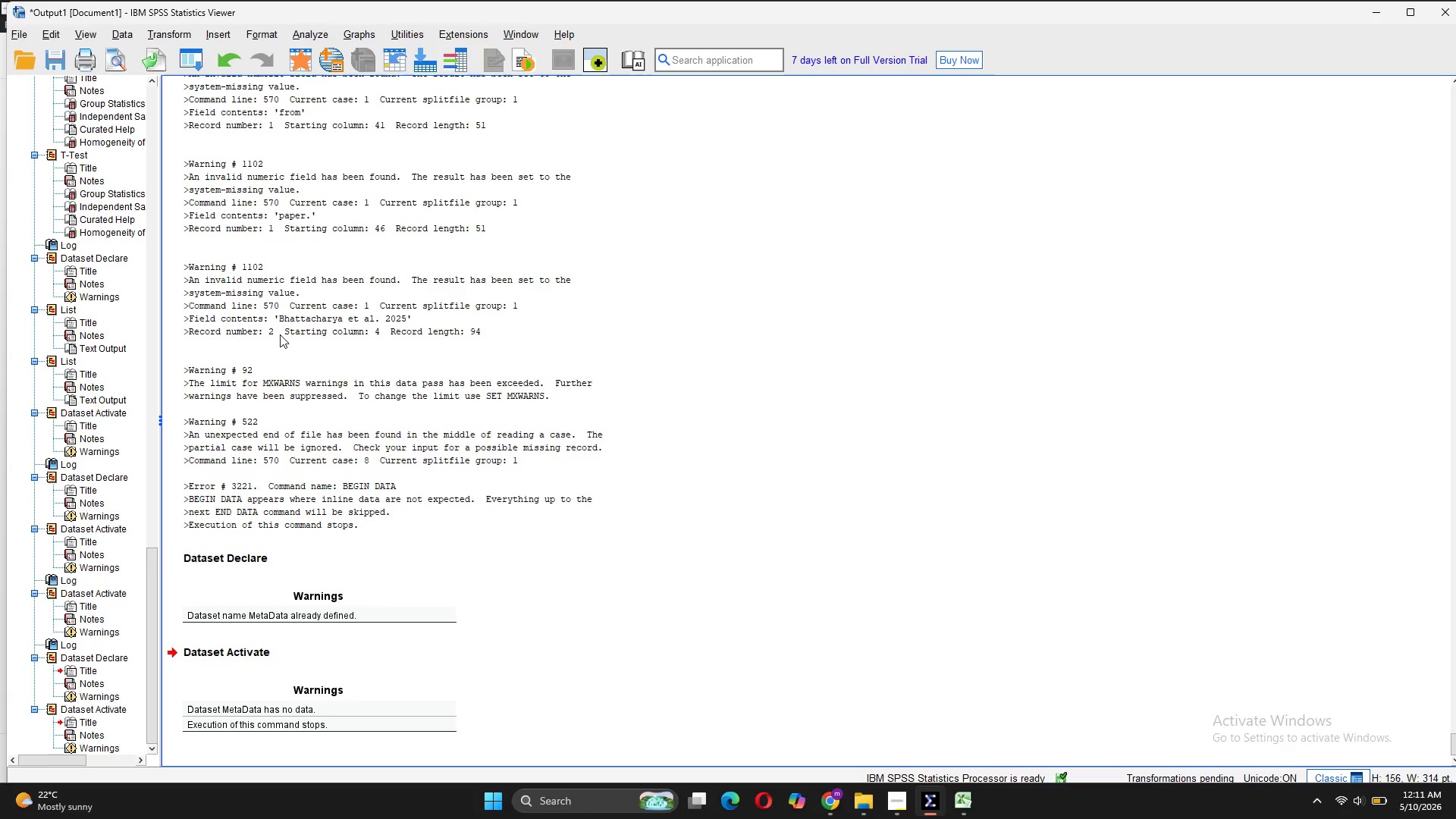 
triple_click([280, 334])
 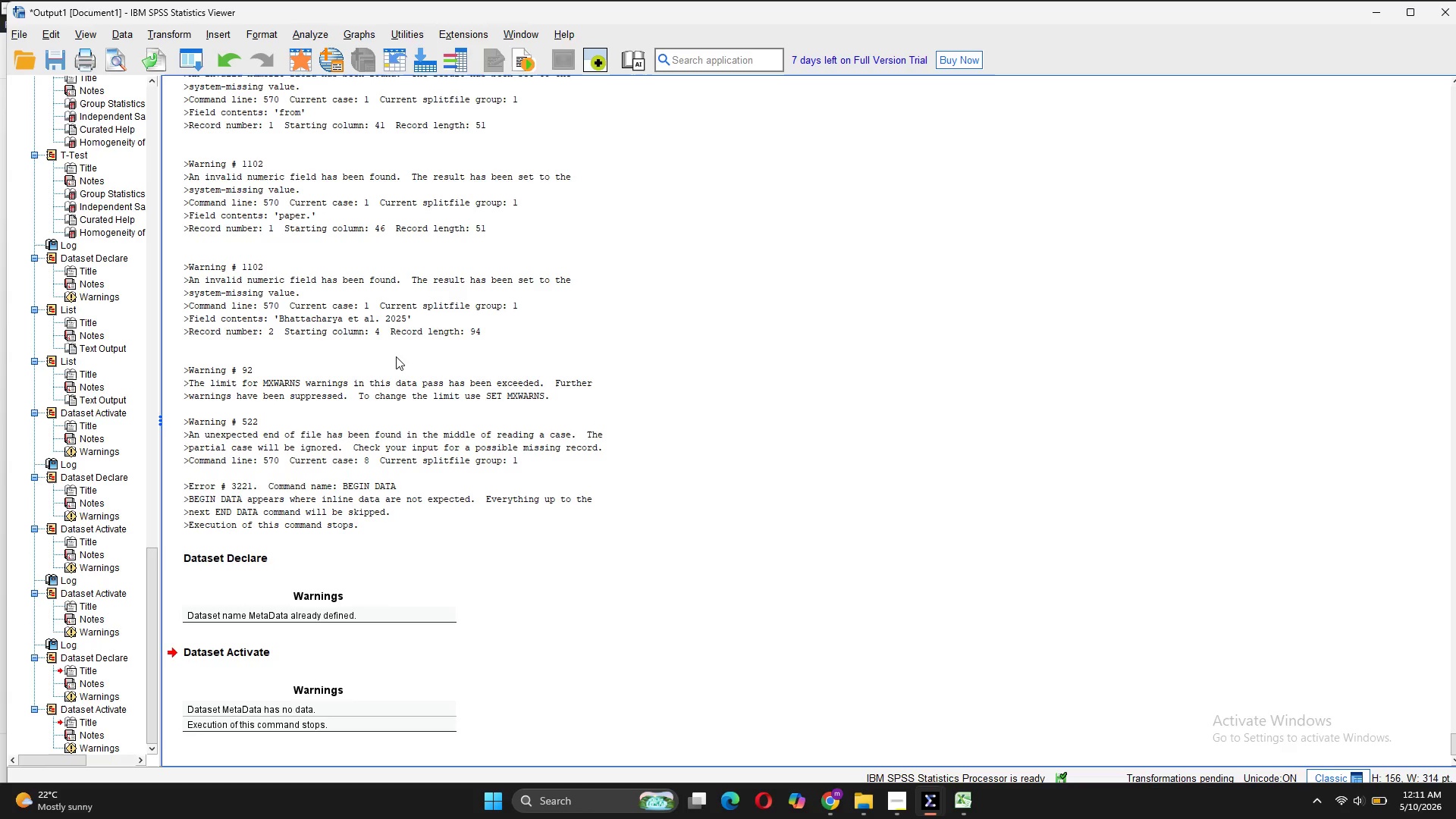 
scroll: coordinate [397, 357], scroll_direction: down, amount: 1.0